 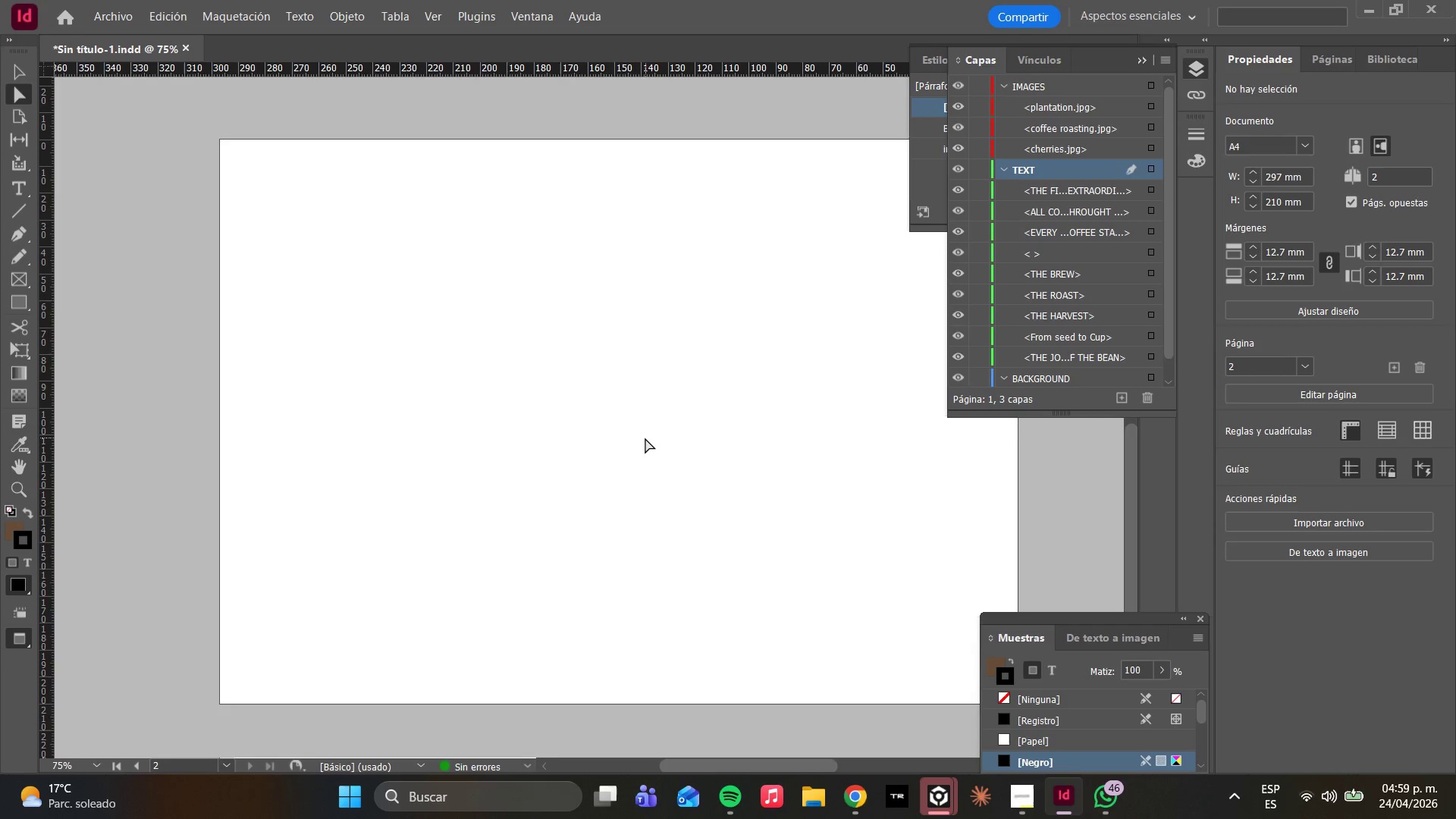 
key(W)
 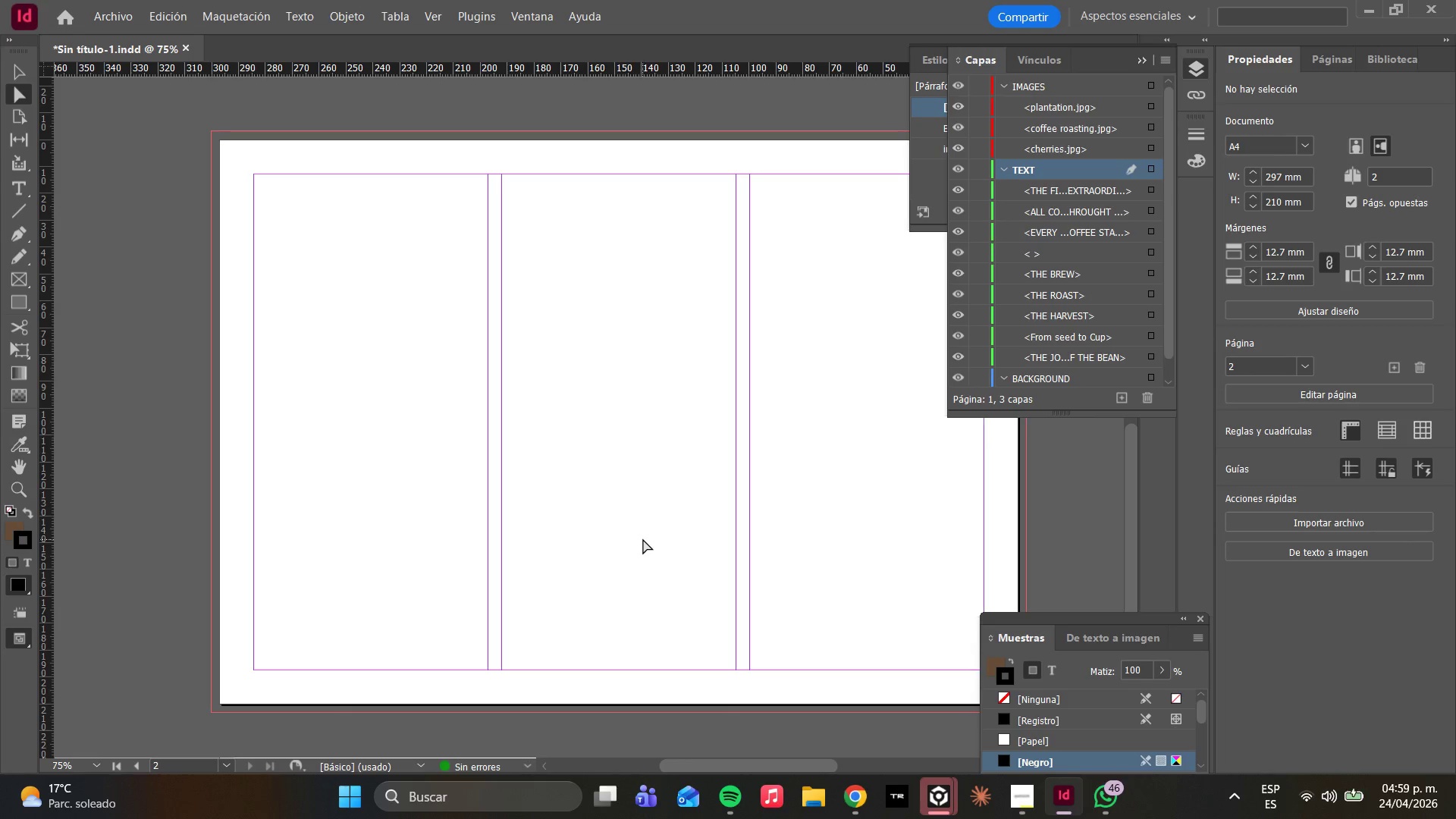 
scroll: coordinate [645, 438], scroll_direction: down, amount: 2.0
 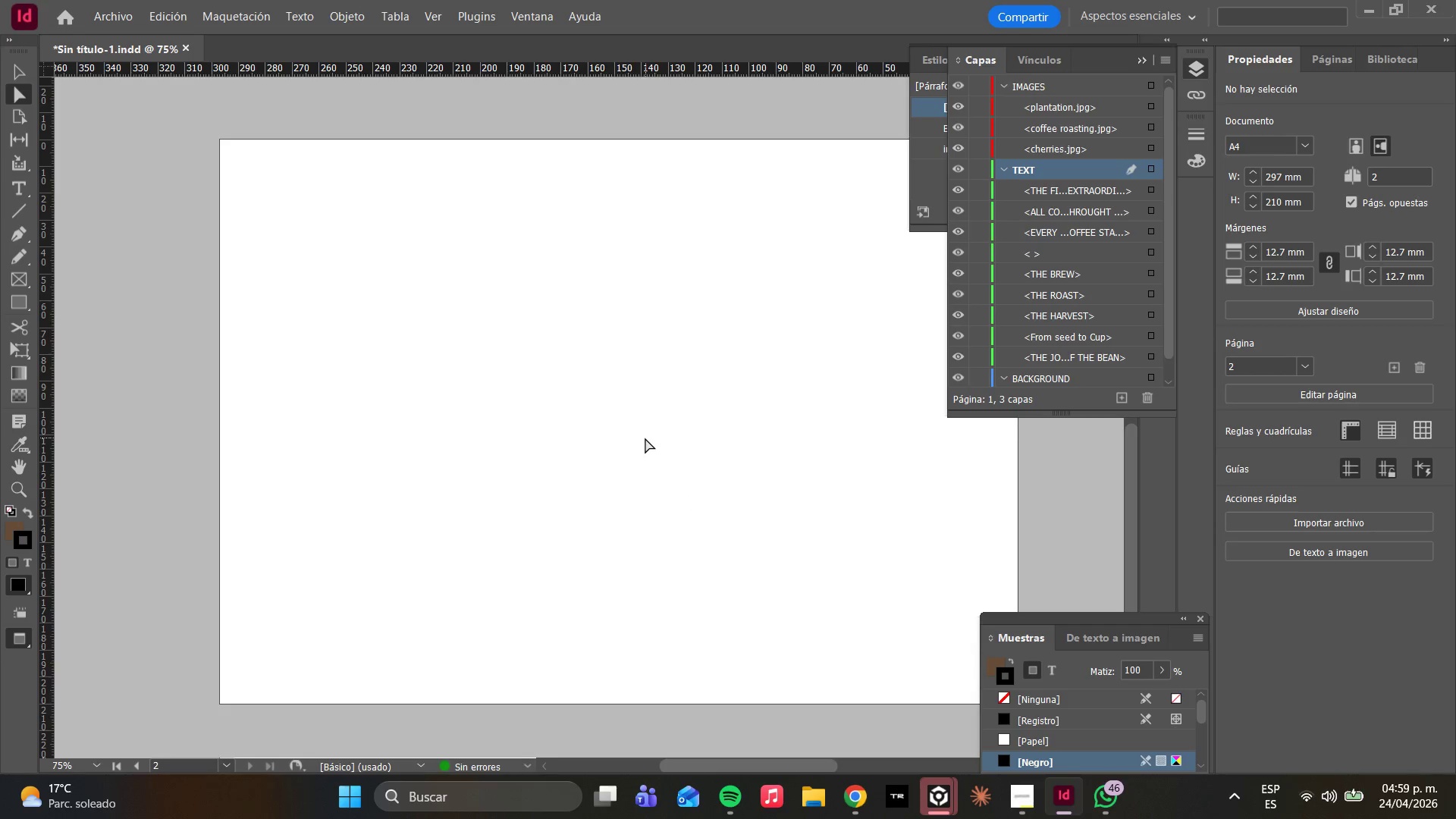 
hold_key(key=AltLeft, duration=0.38)
 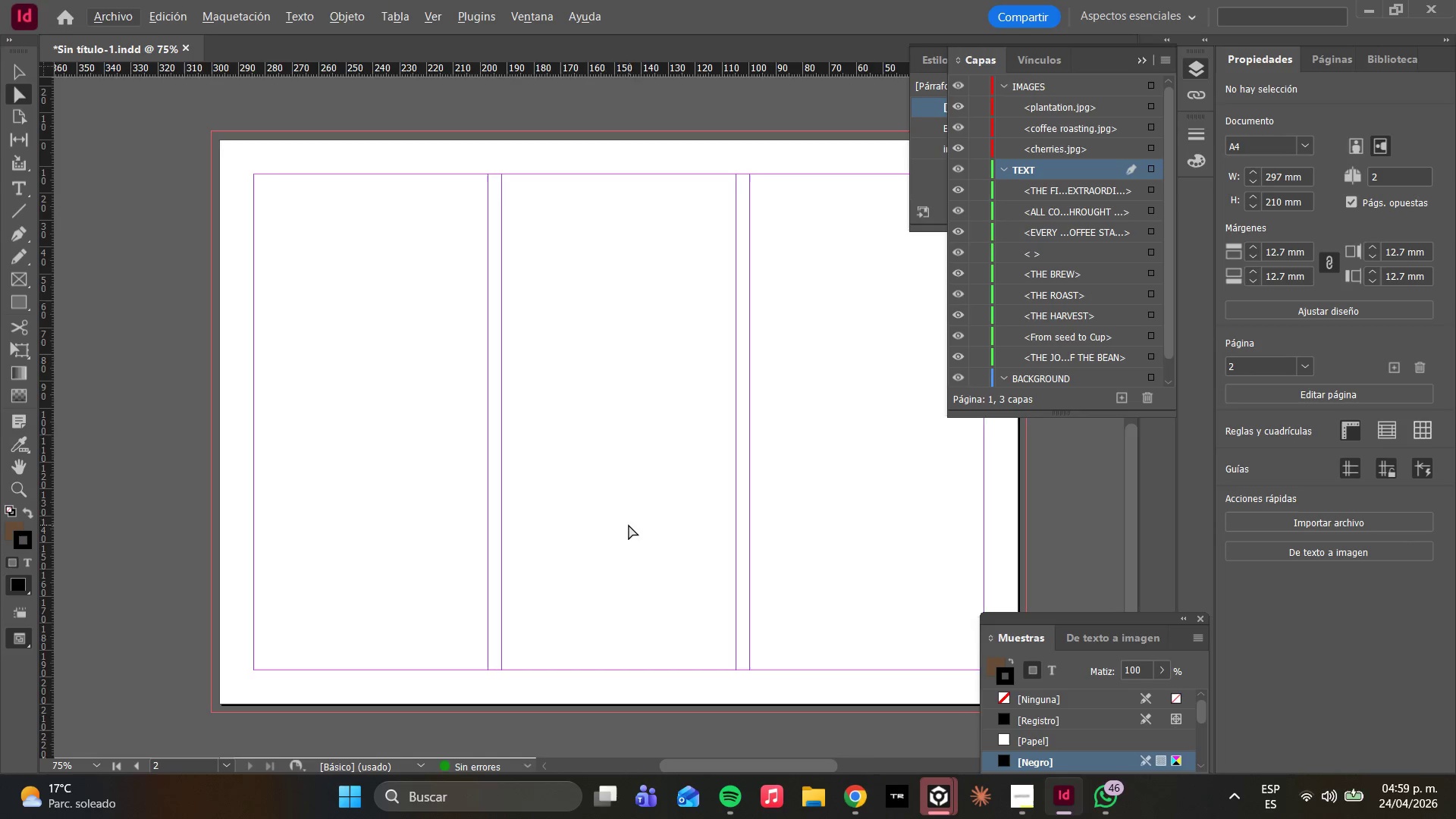 
hold_key(key=AltLeft, duration=0.53)
scroll: coordinate [626, 521], scroll_direction: down, amount: 2.0
 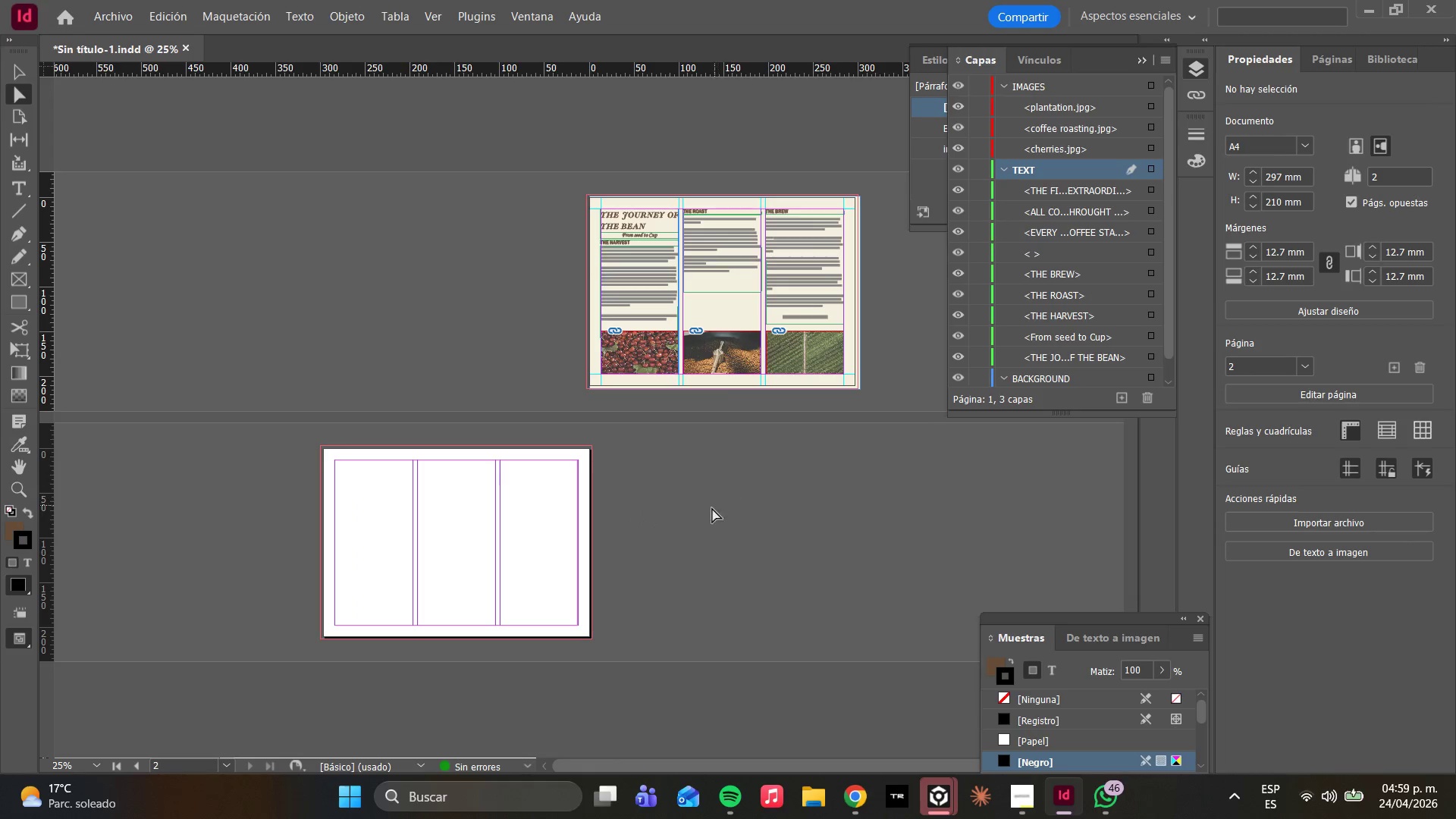 
hold_key(key=AltLeft, duration=0.75)
scroll: coordinate [522, 560], scroll_direction: up, amount: 1.0
 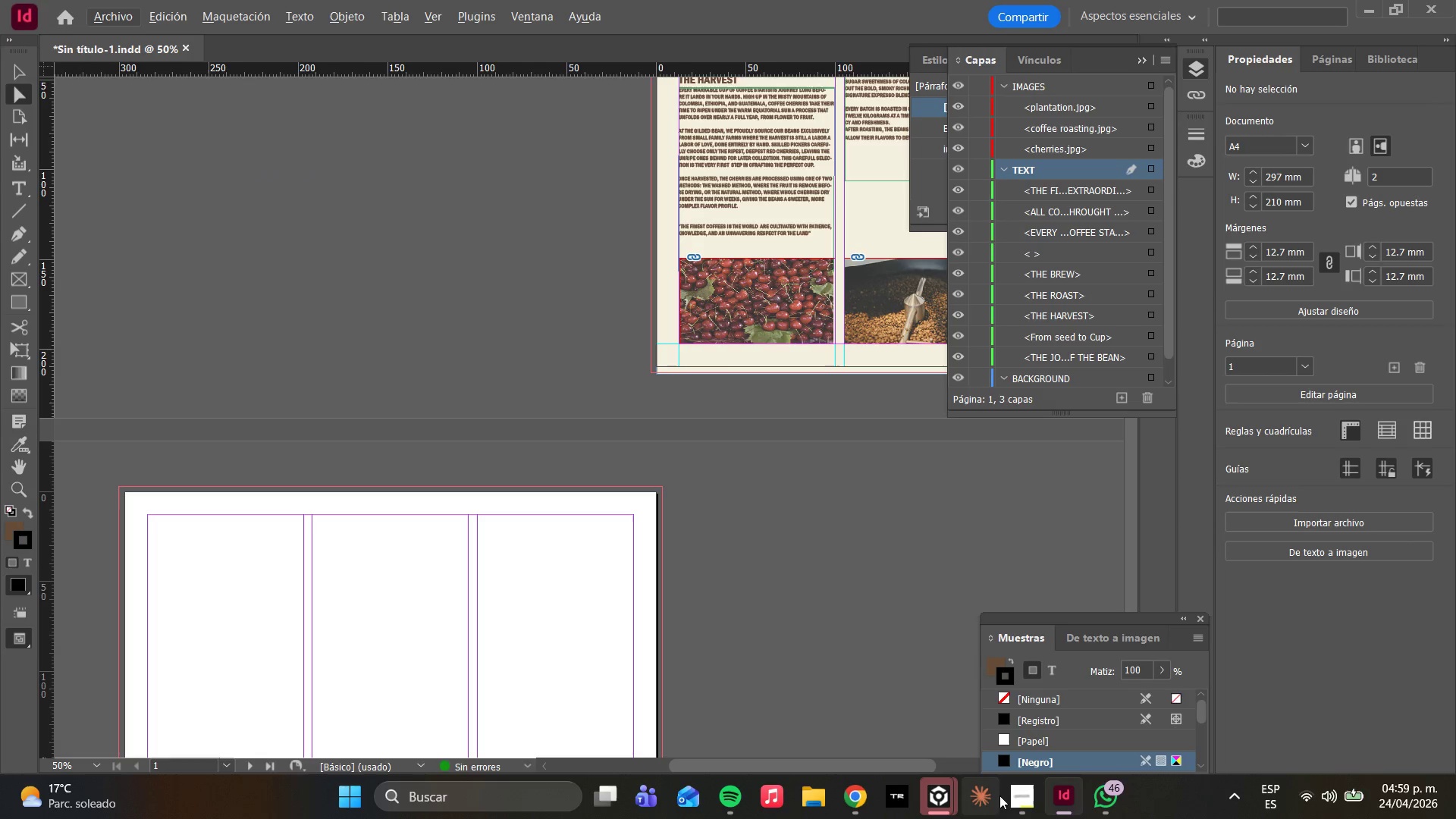 
left_click([1018, 802])